 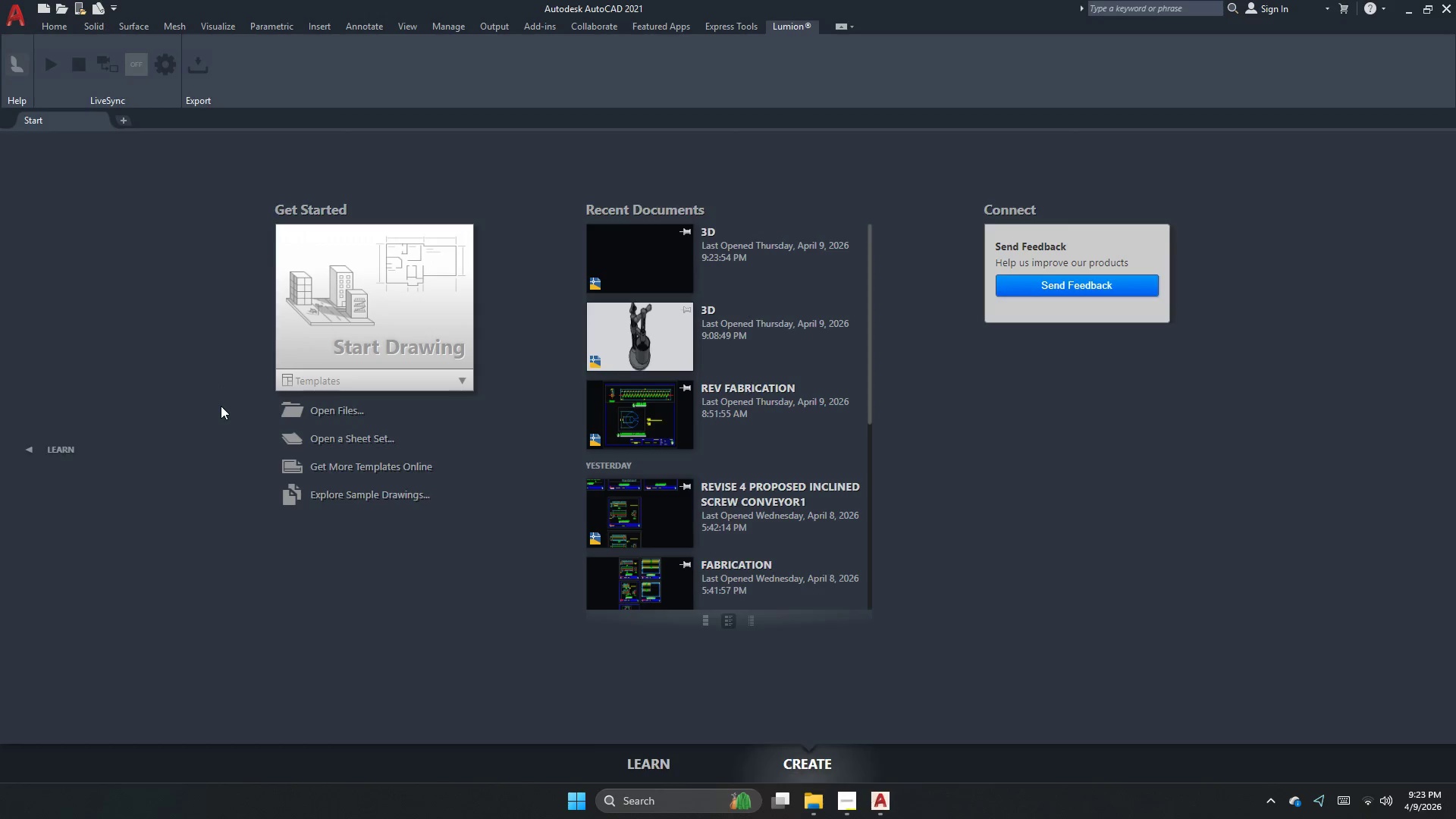 
left_click([720, 432])
 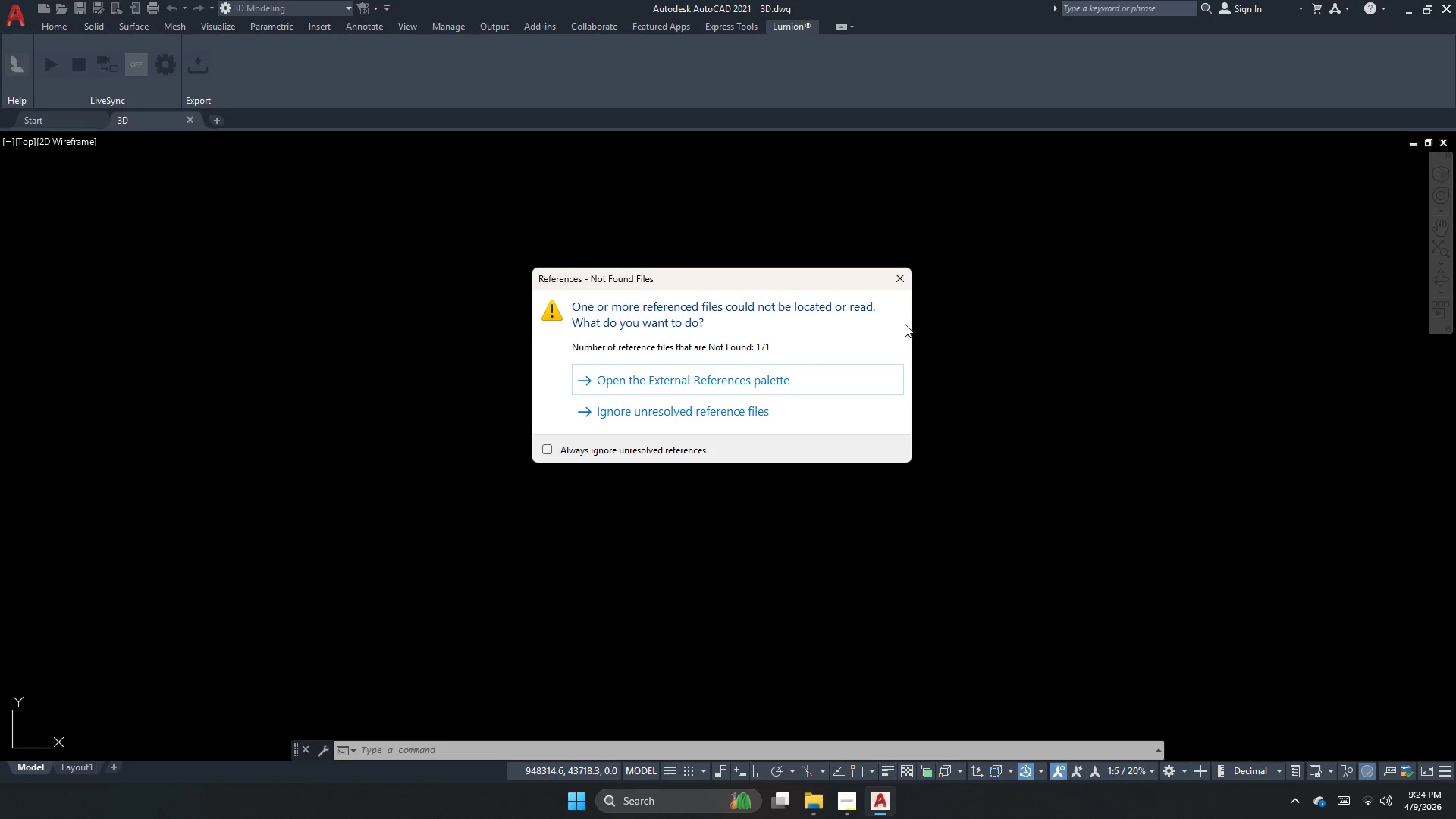 
left_click([905, 281])
 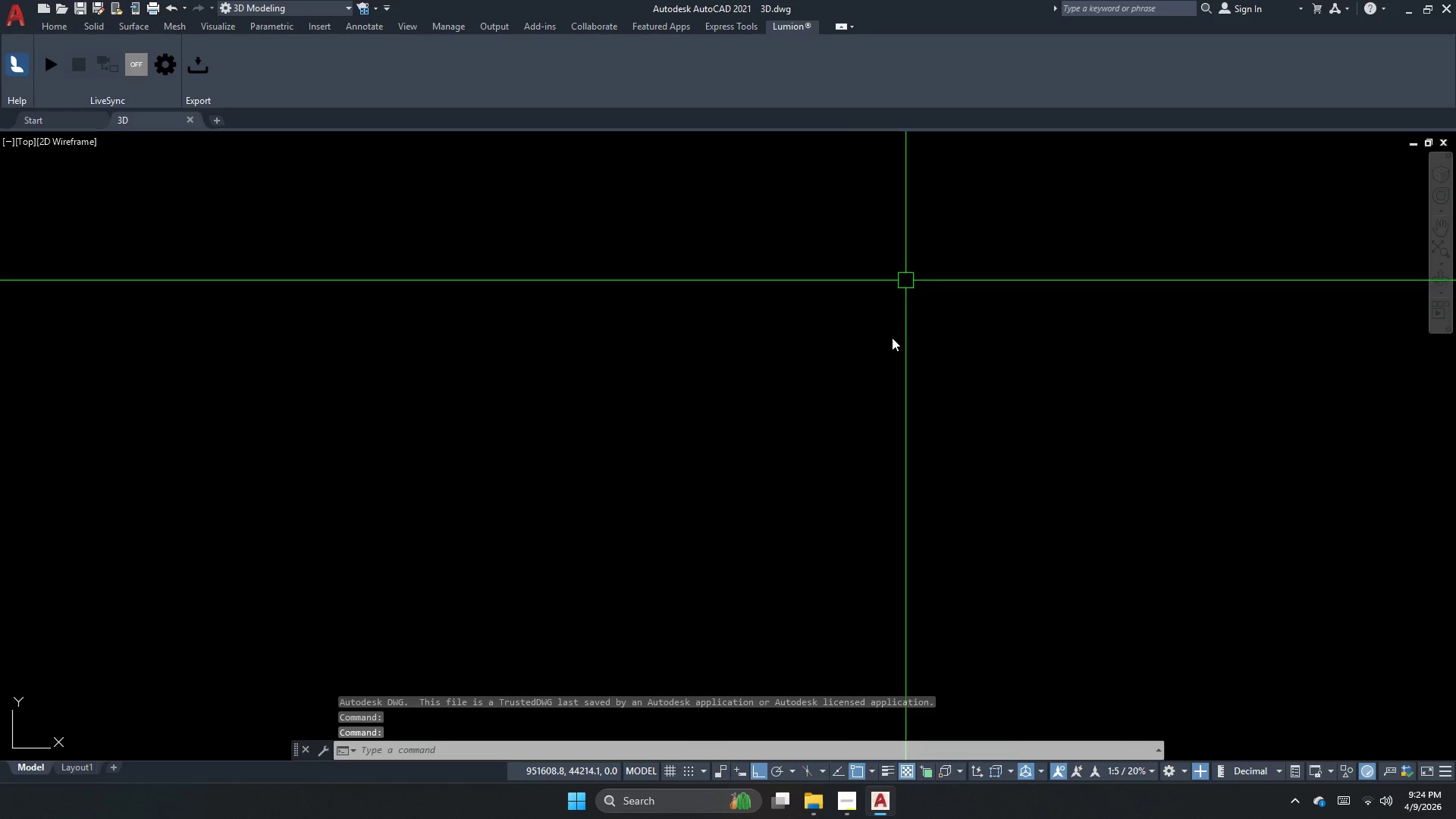 
scroll: coordinate [736, 398], scroll_direction: down, amount: 3.0
 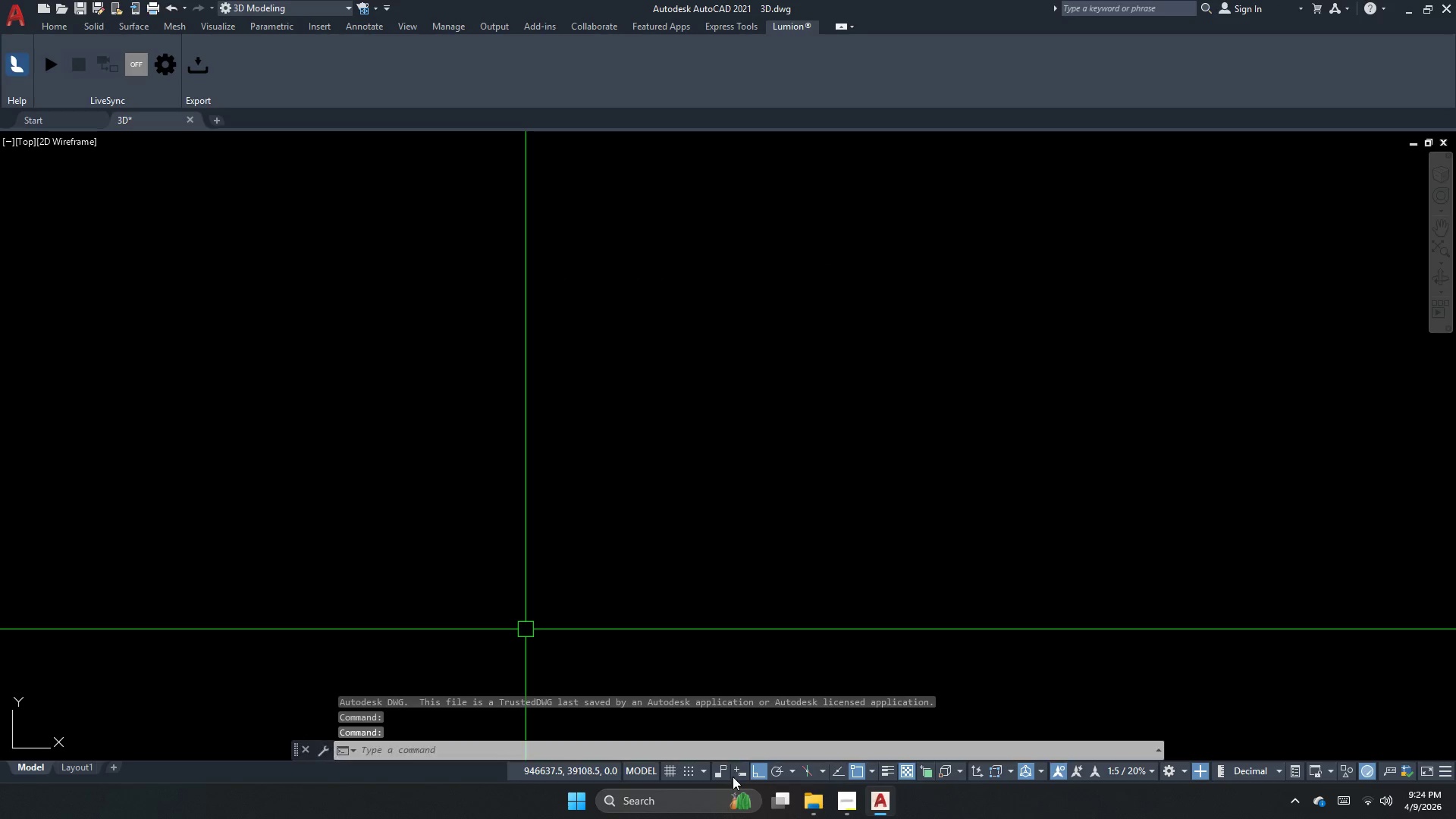 
left_click([849, 808])